 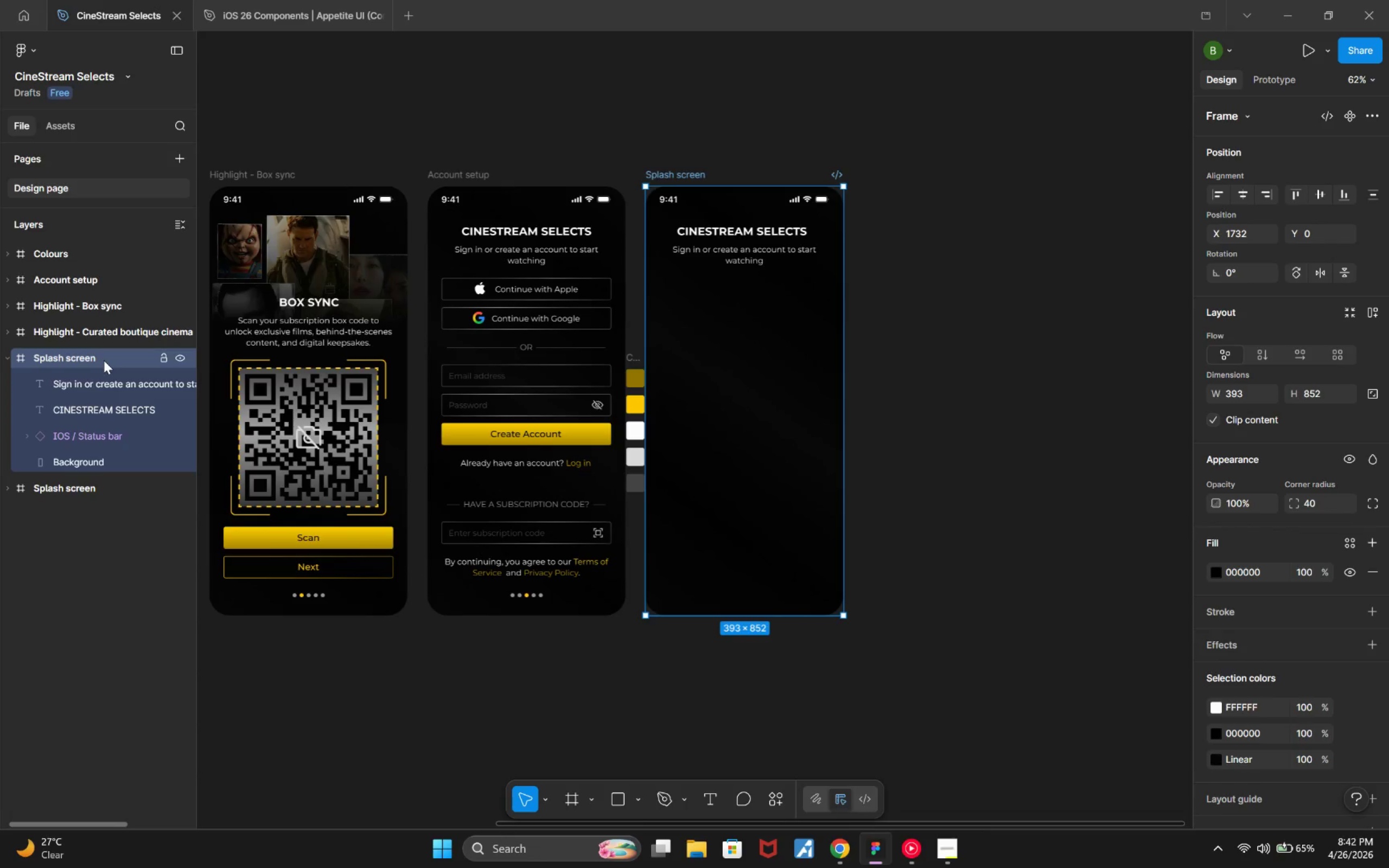 
double_click([104, 360])
 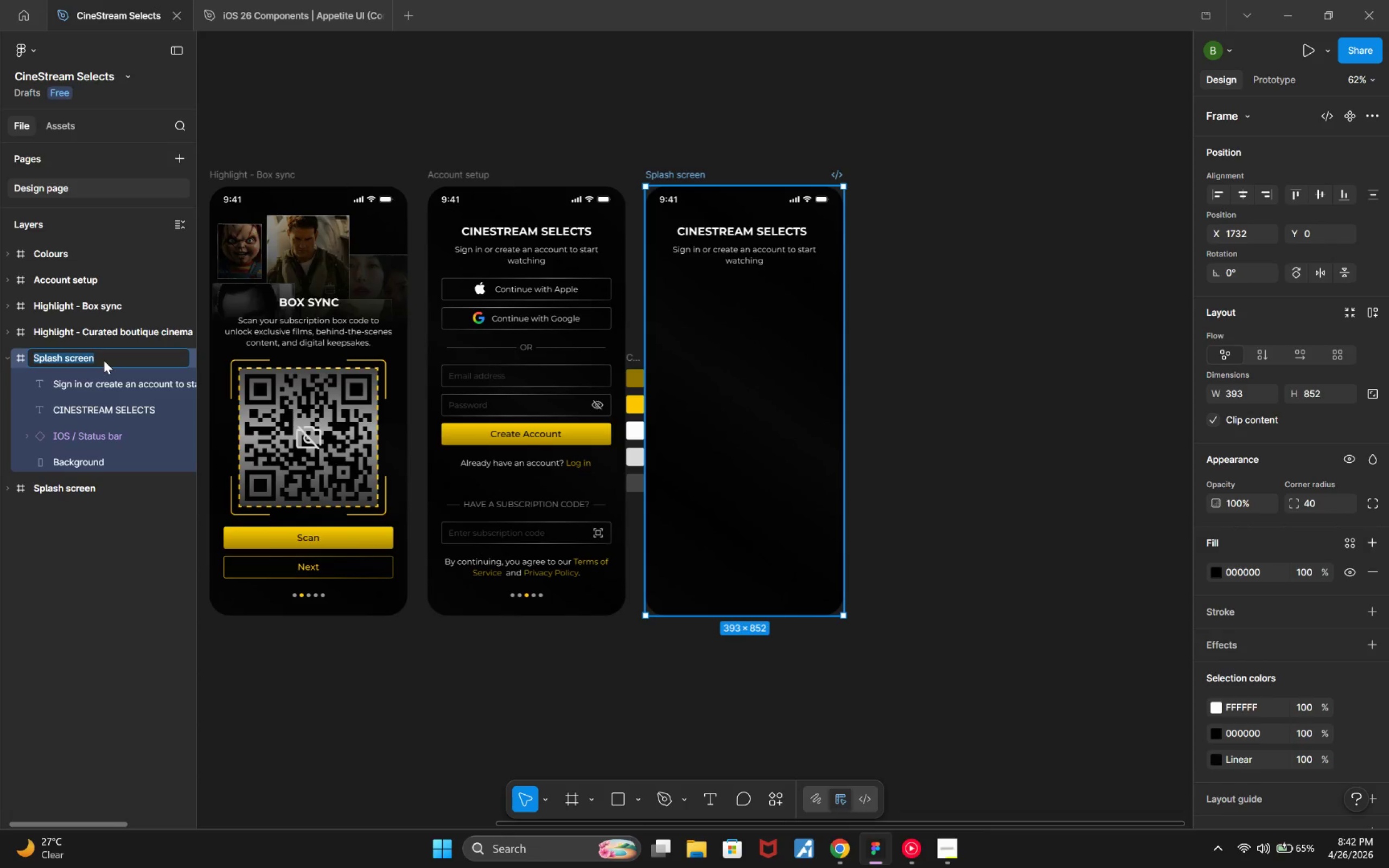 
type(Pr)
 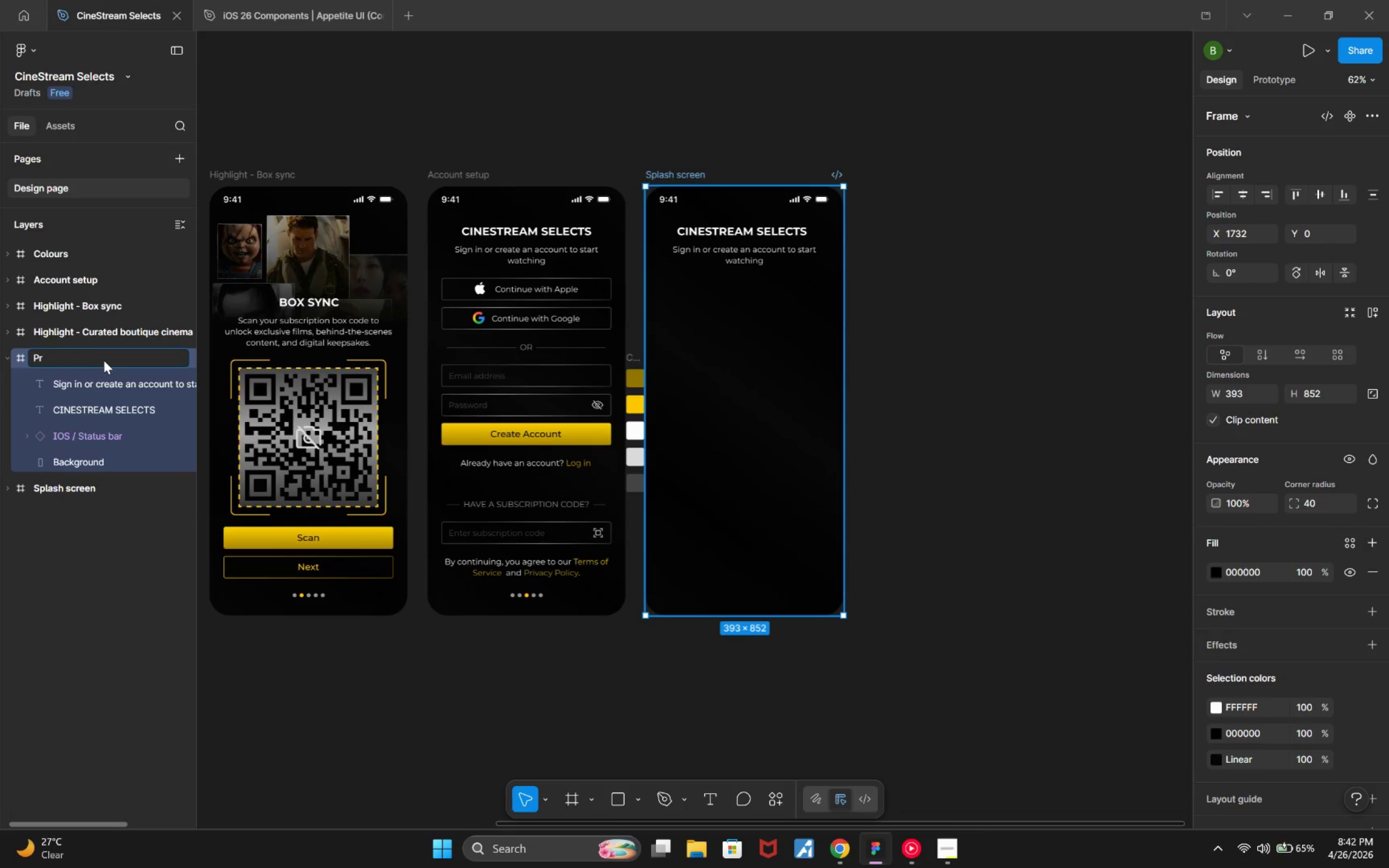 
key(ArrowLeft)
 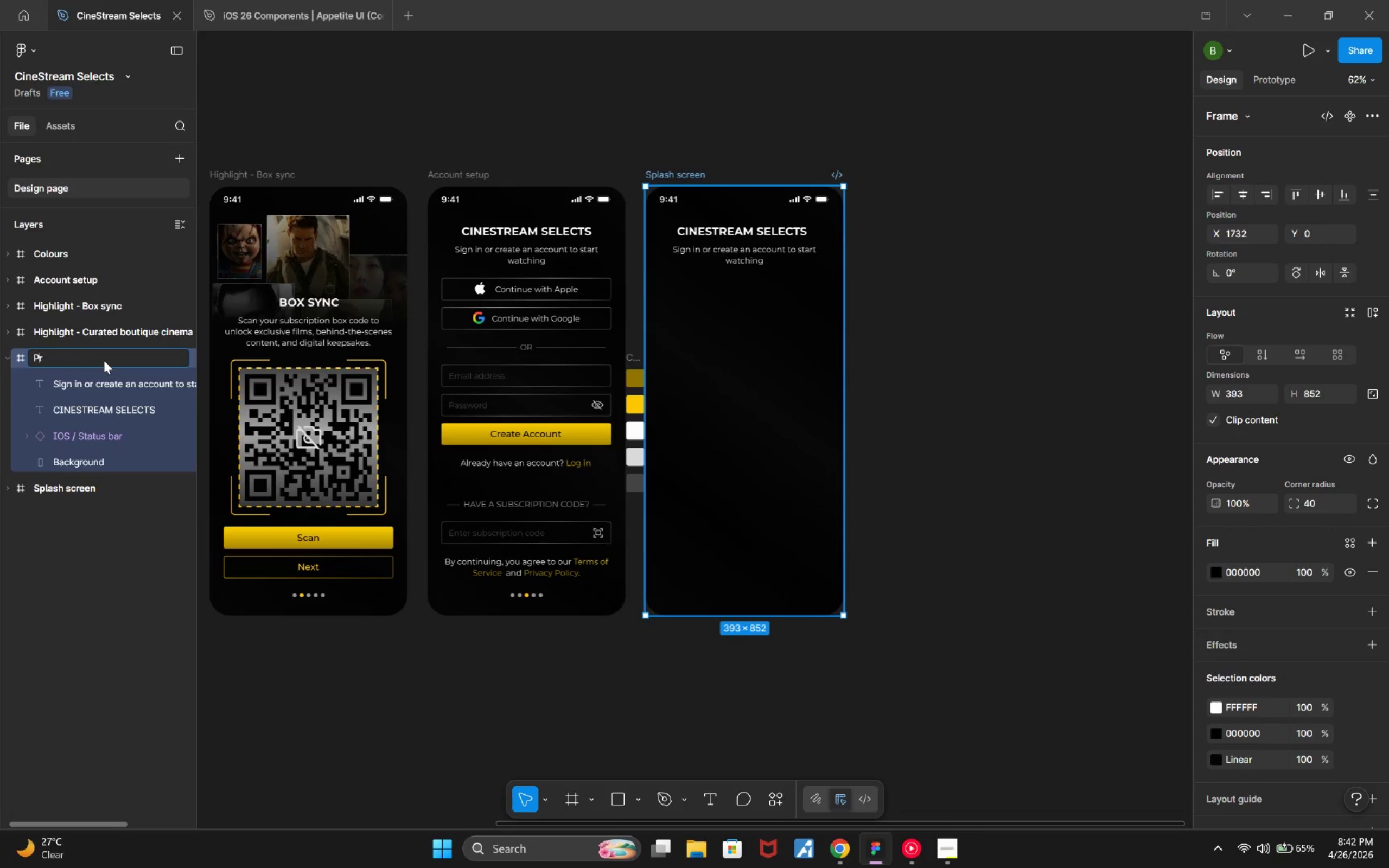 
key(E)
 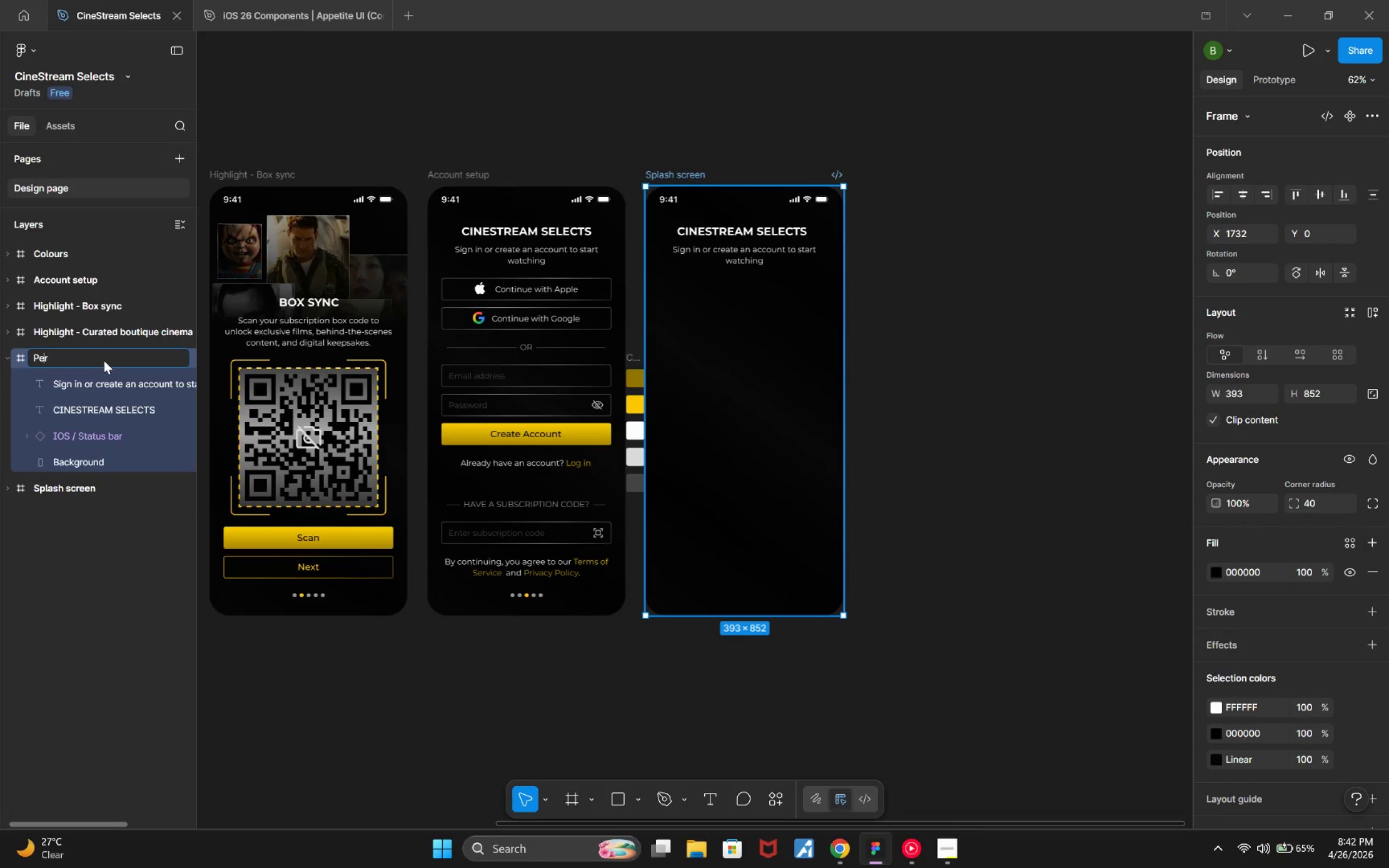 
key(ArrowRight)
 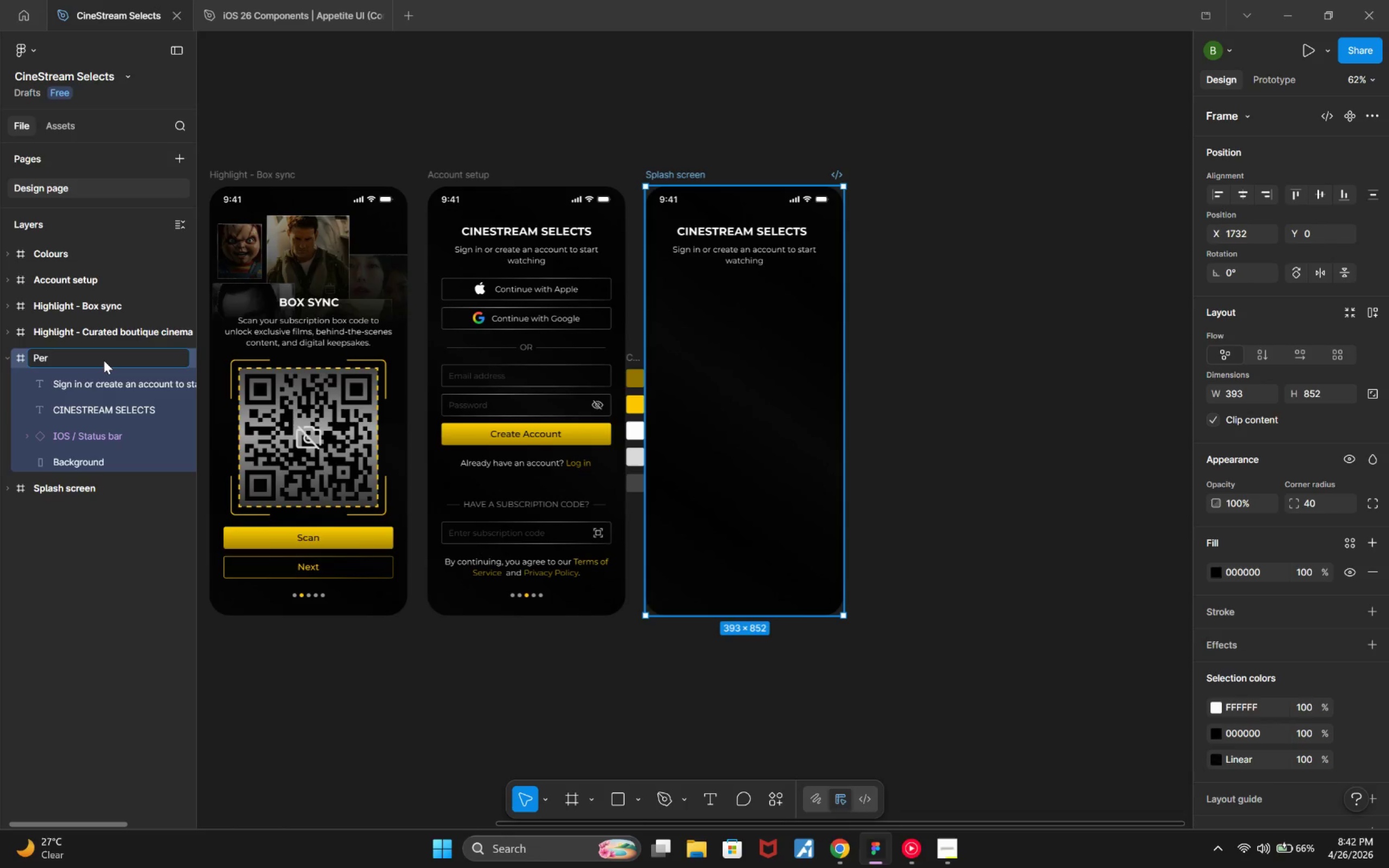 
type(sonalization / Curation)
 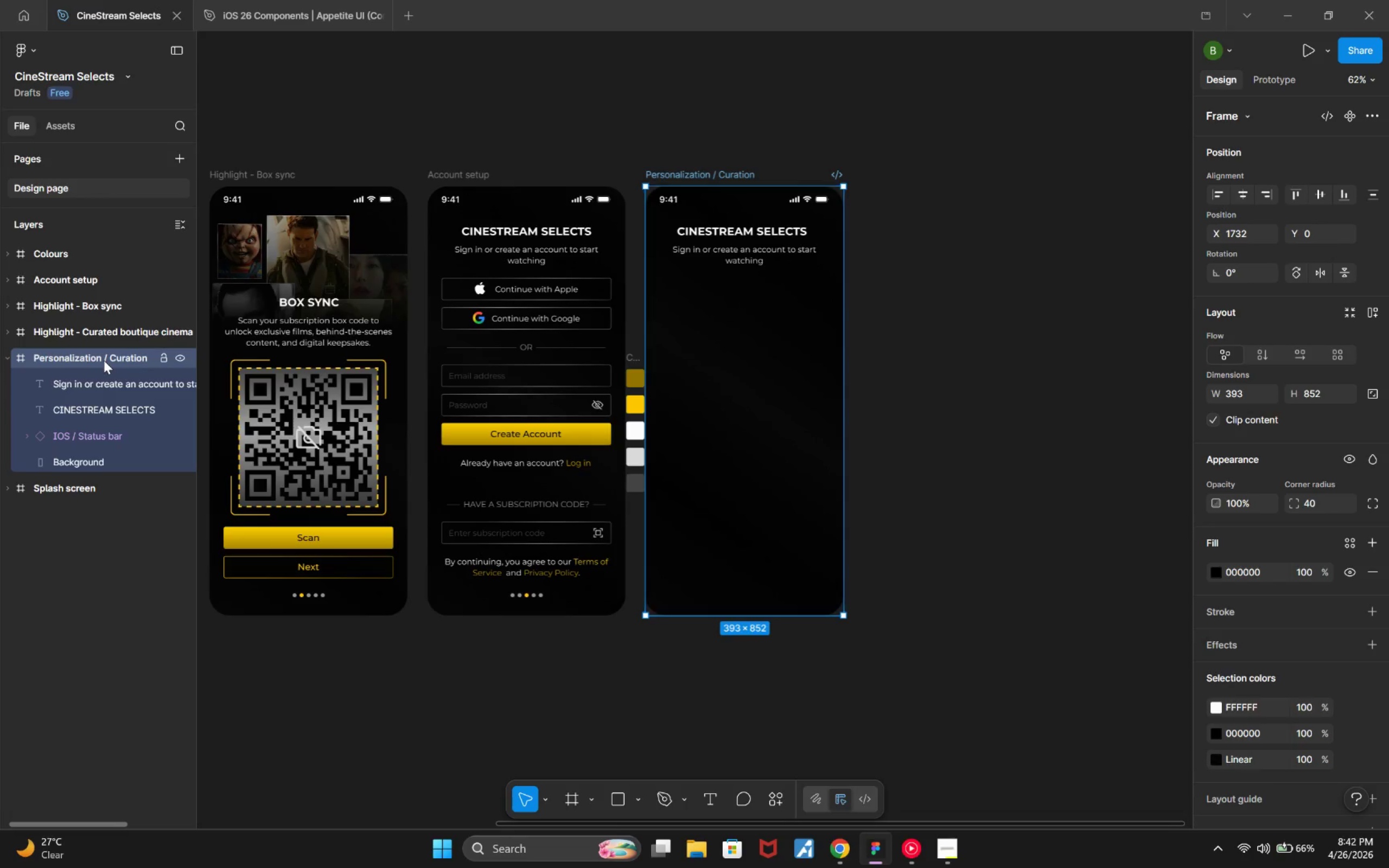 
 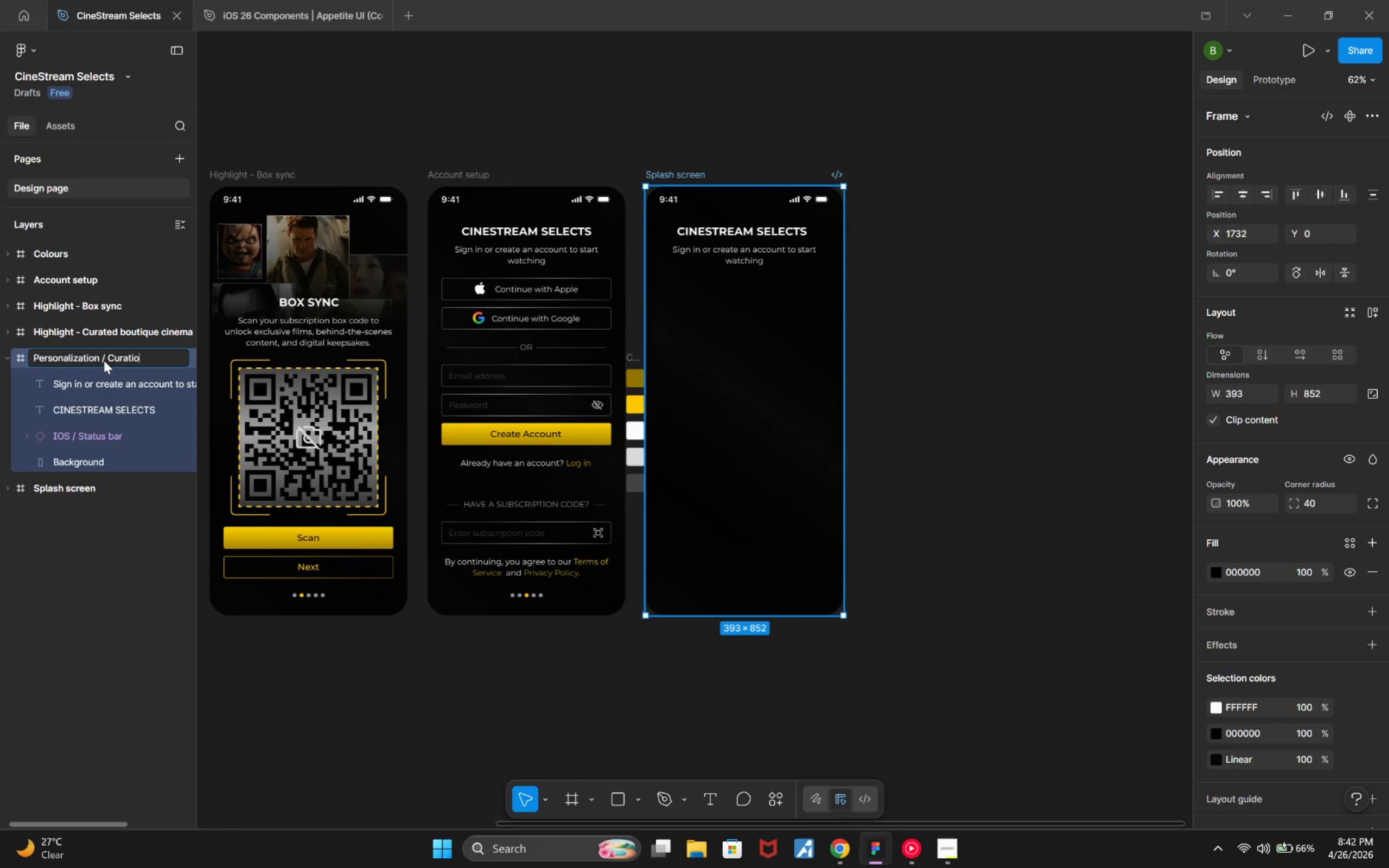 
key(Enter)
 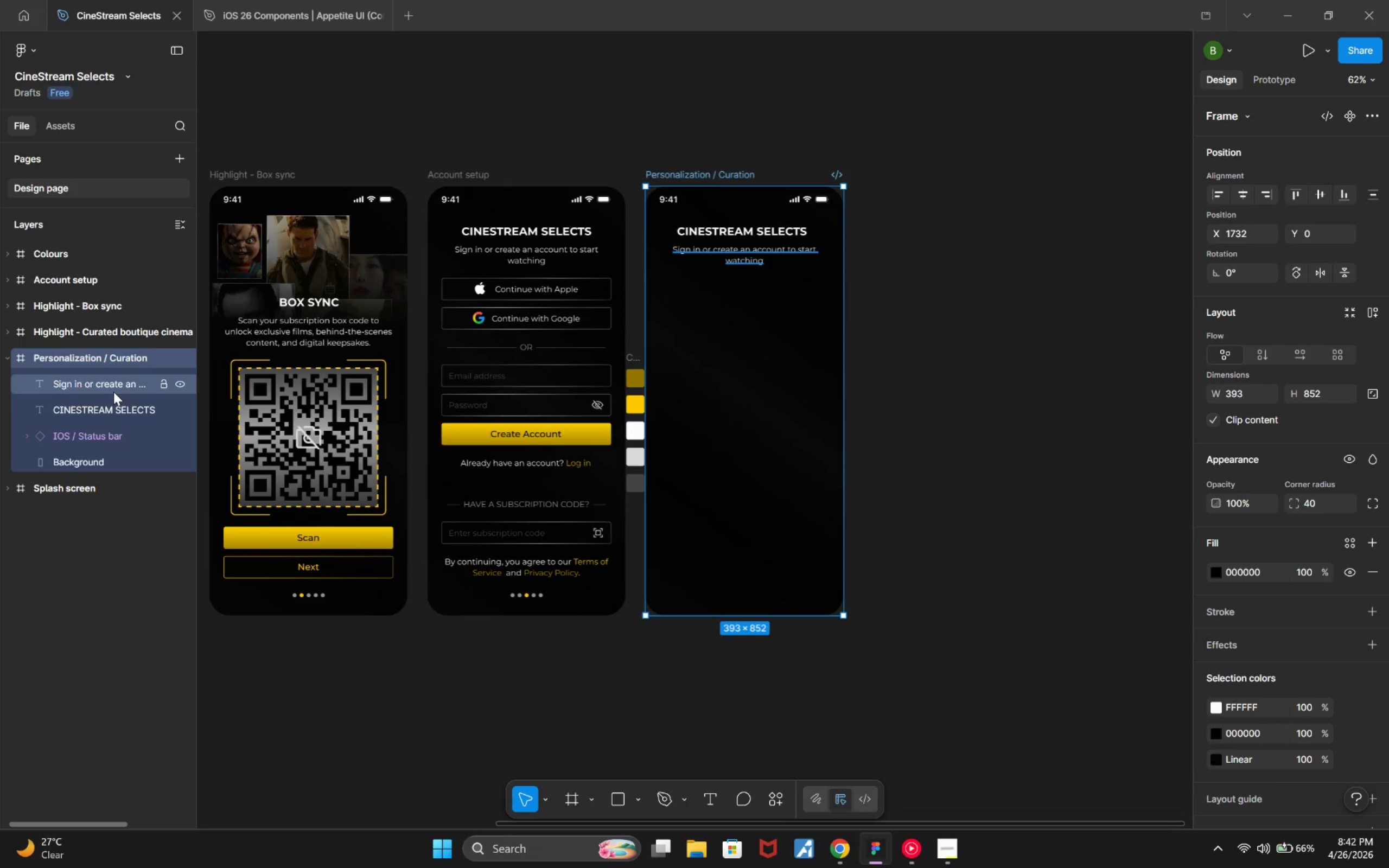 
left_click([117, 412])
 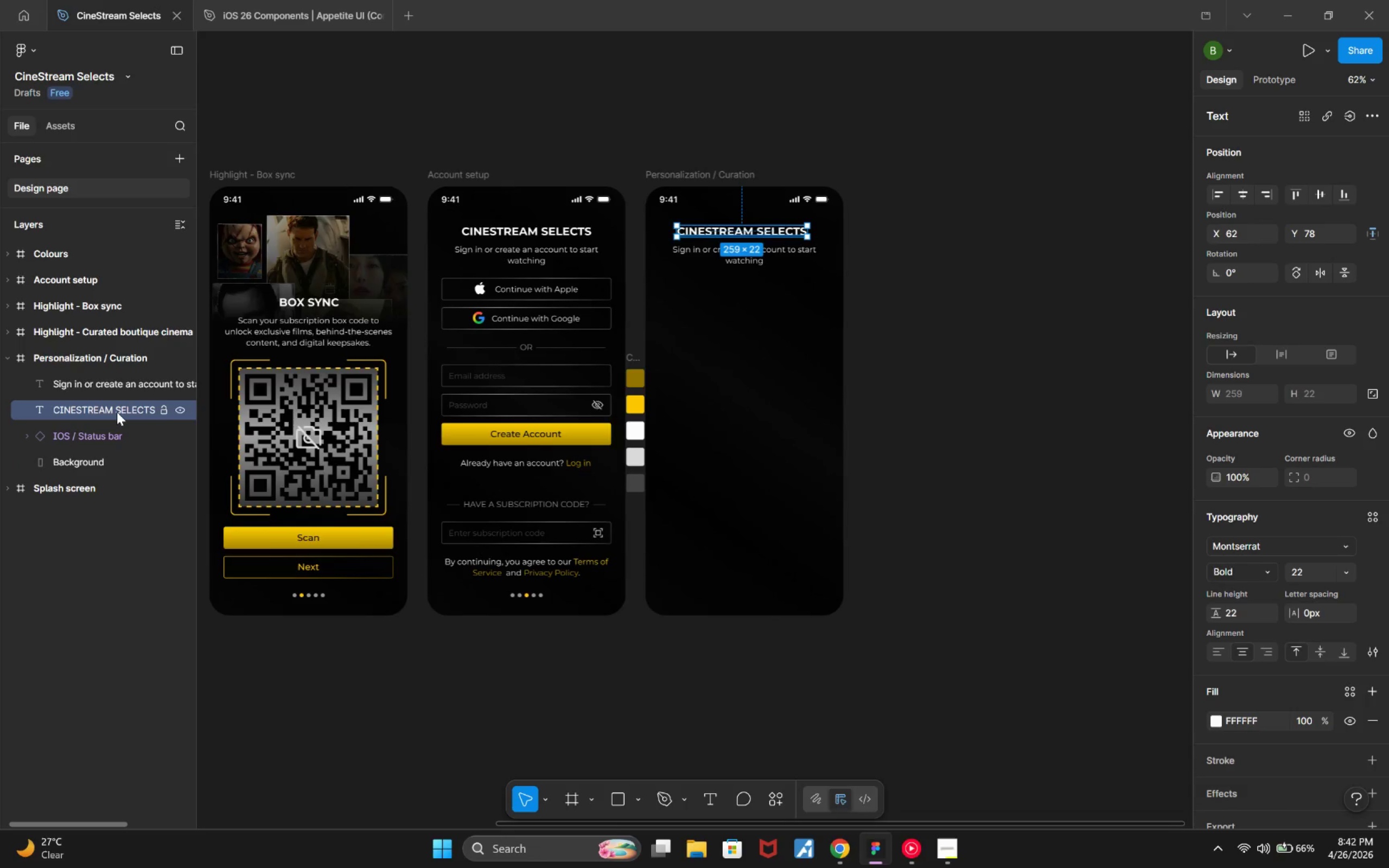 
key(Alt+Tab)